 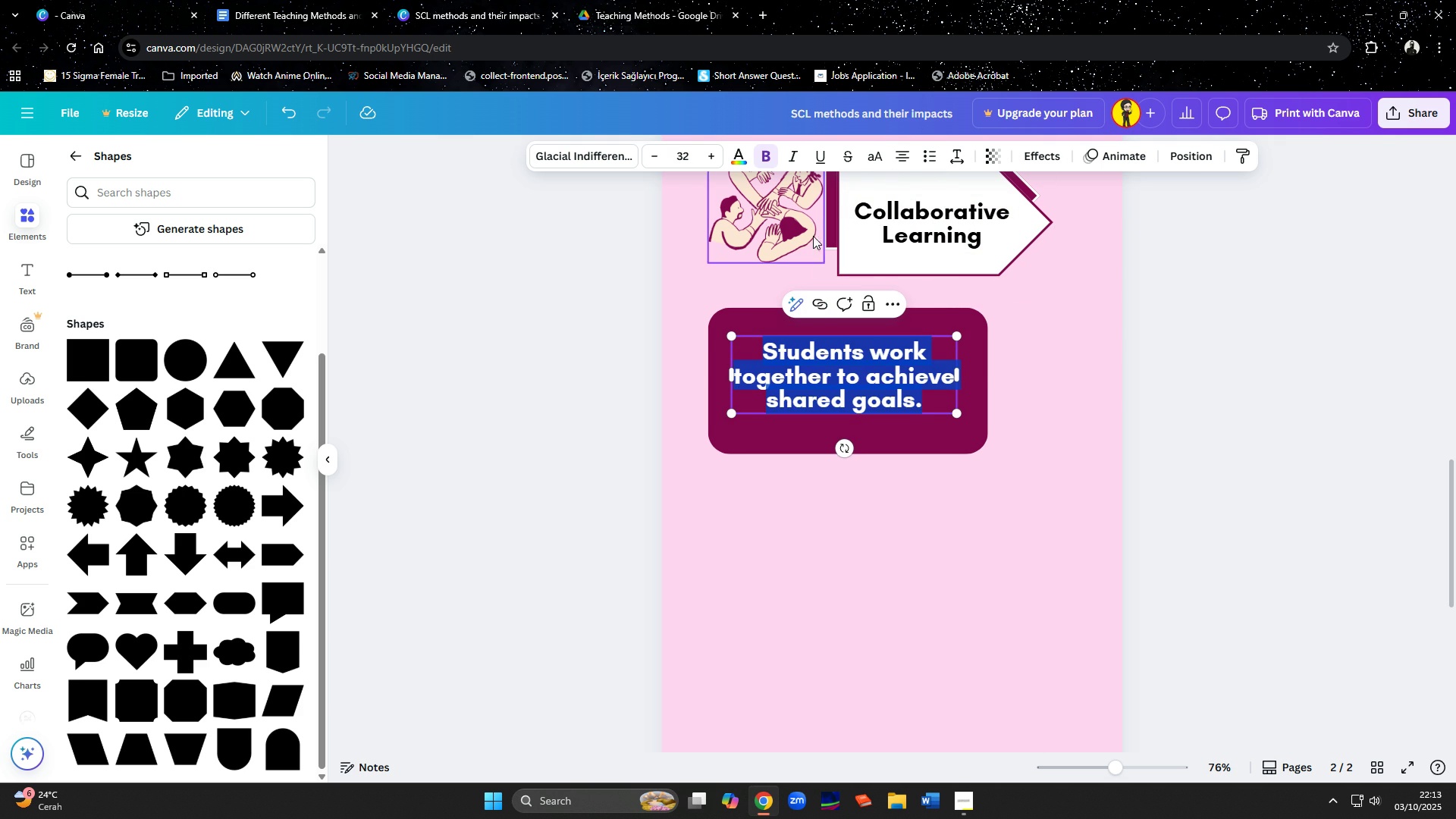 
left_click([748, 154])
 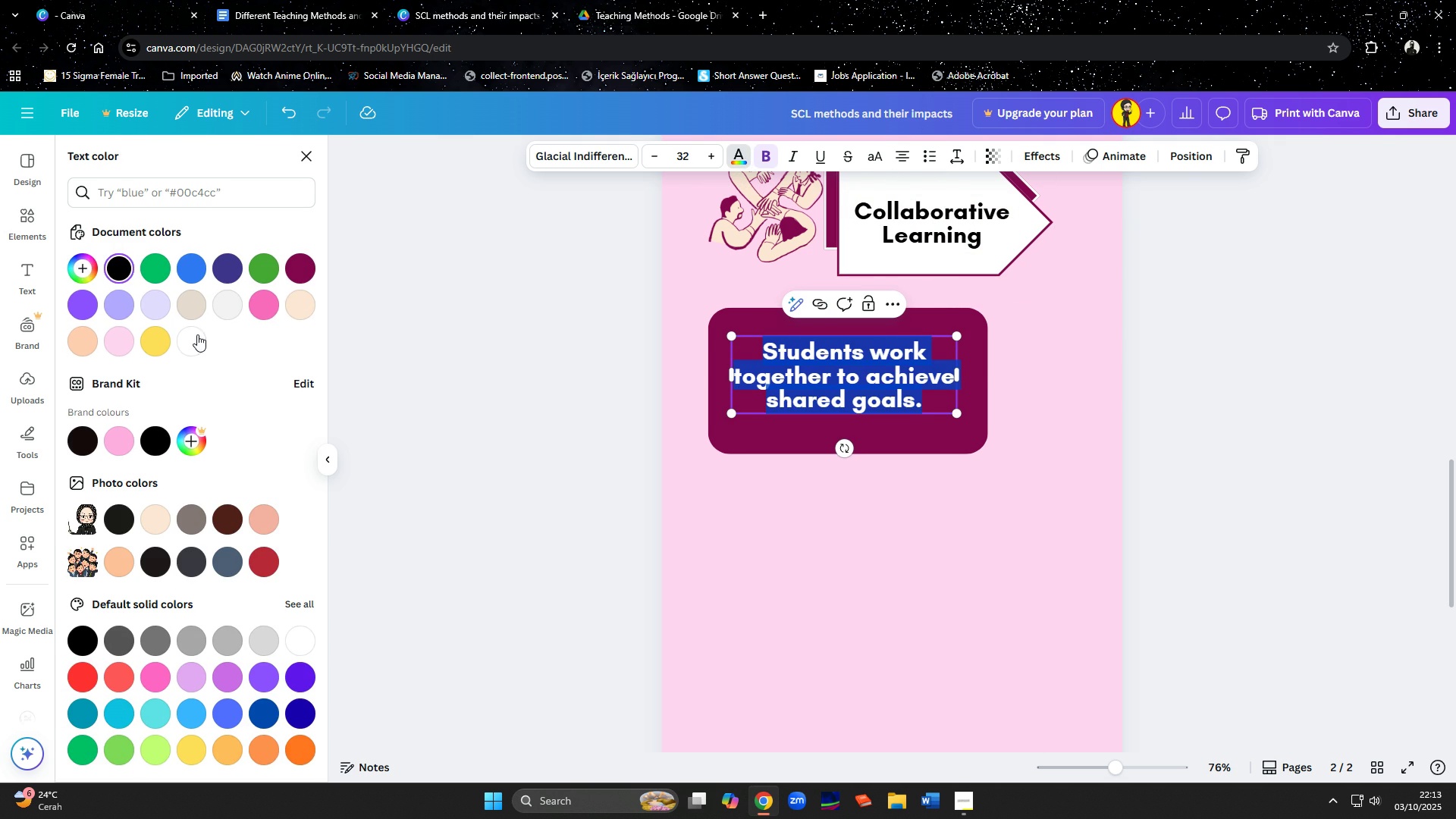 
left_click([197, 334])
 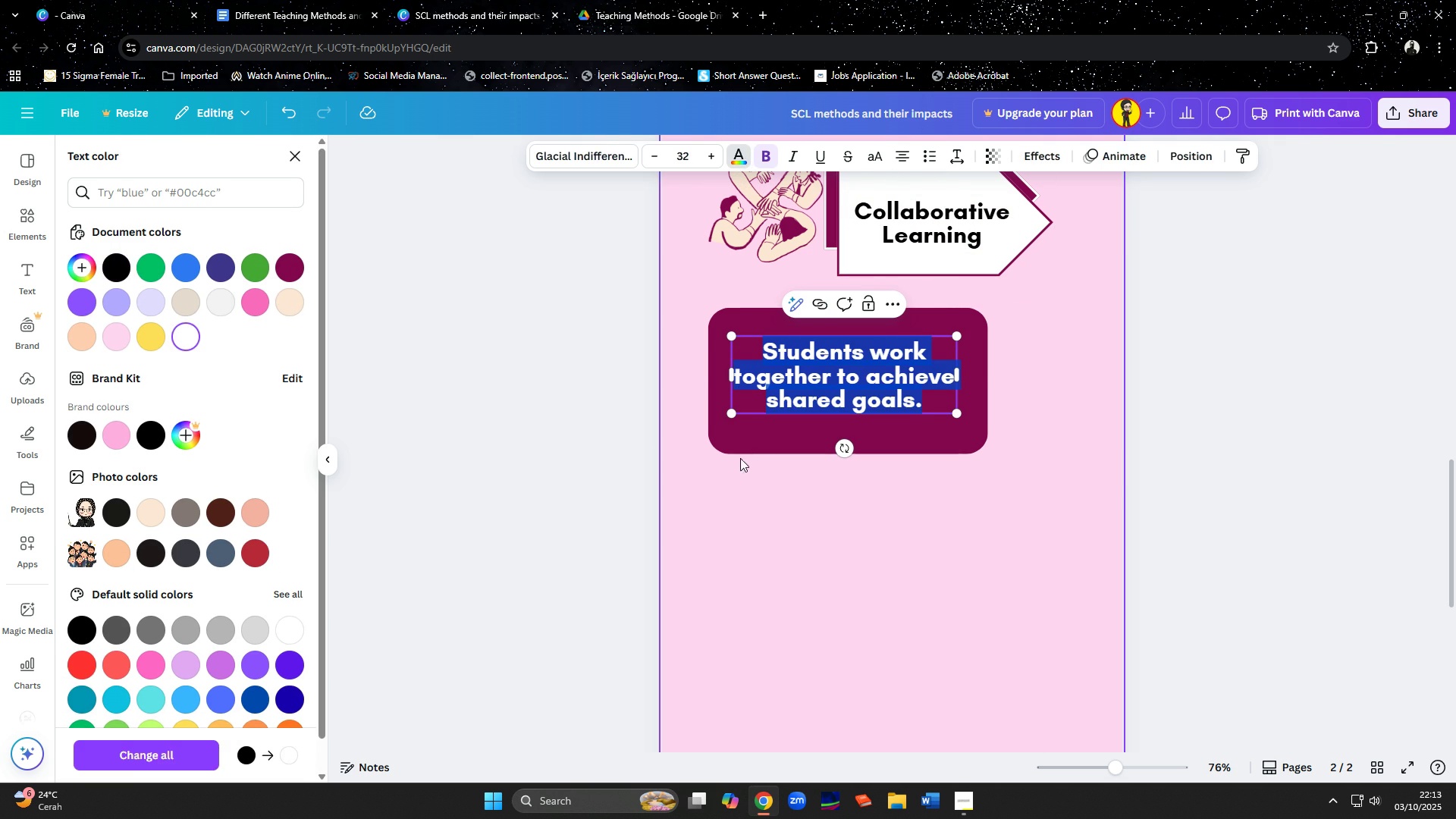 
left_click([770, 451])
 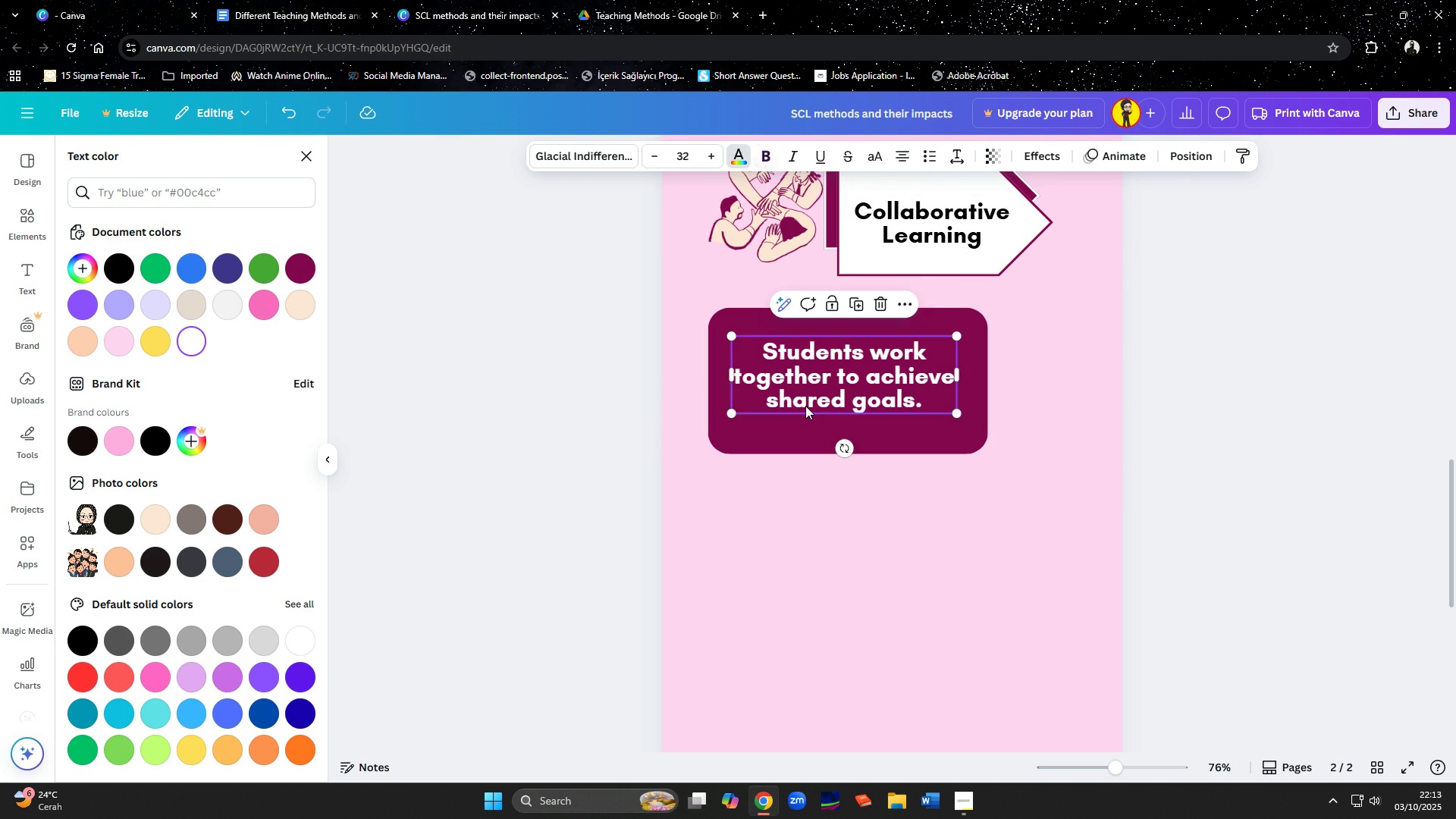 
left_click([805, 406])
 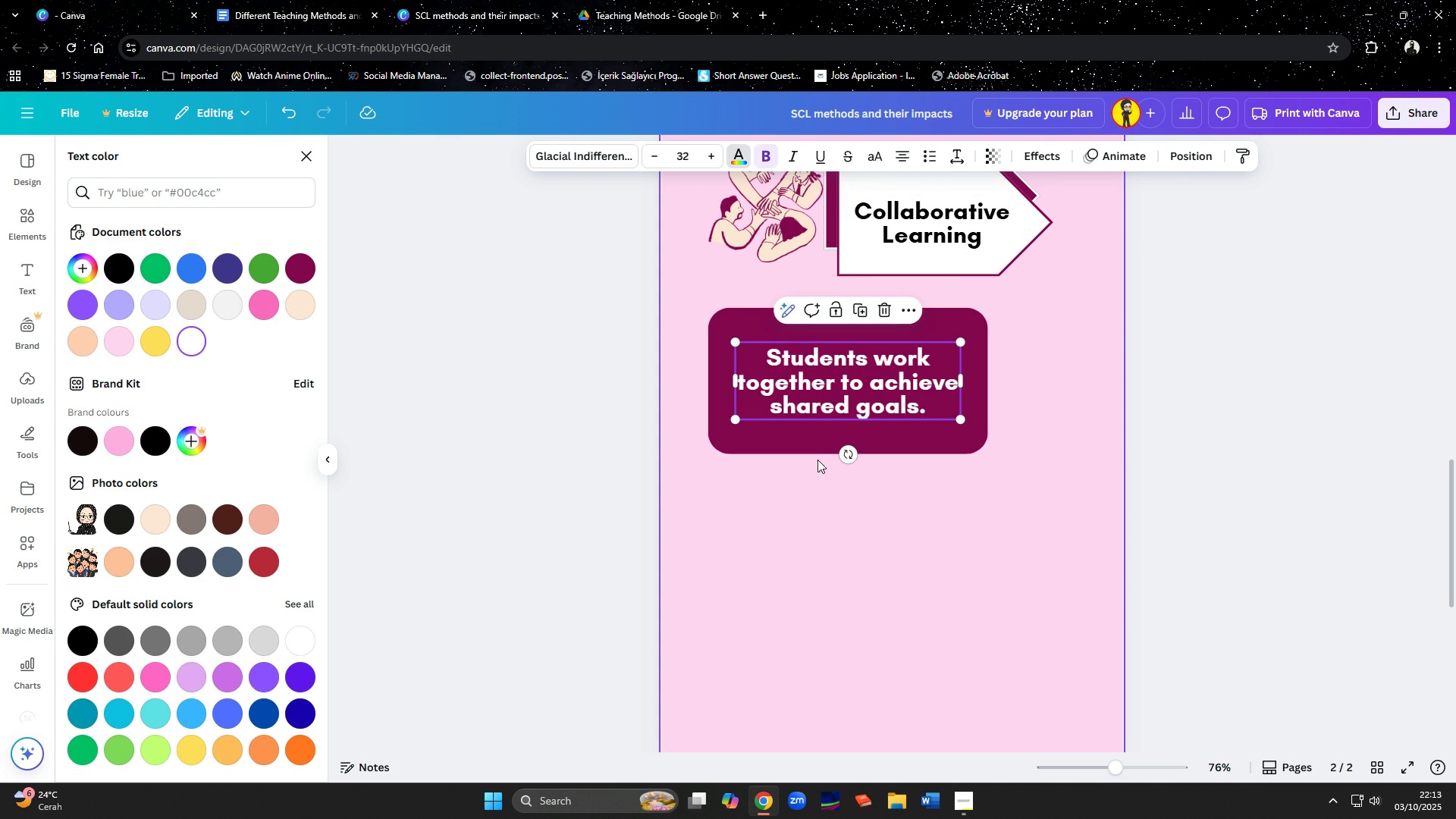 
left_click([802, 512])
 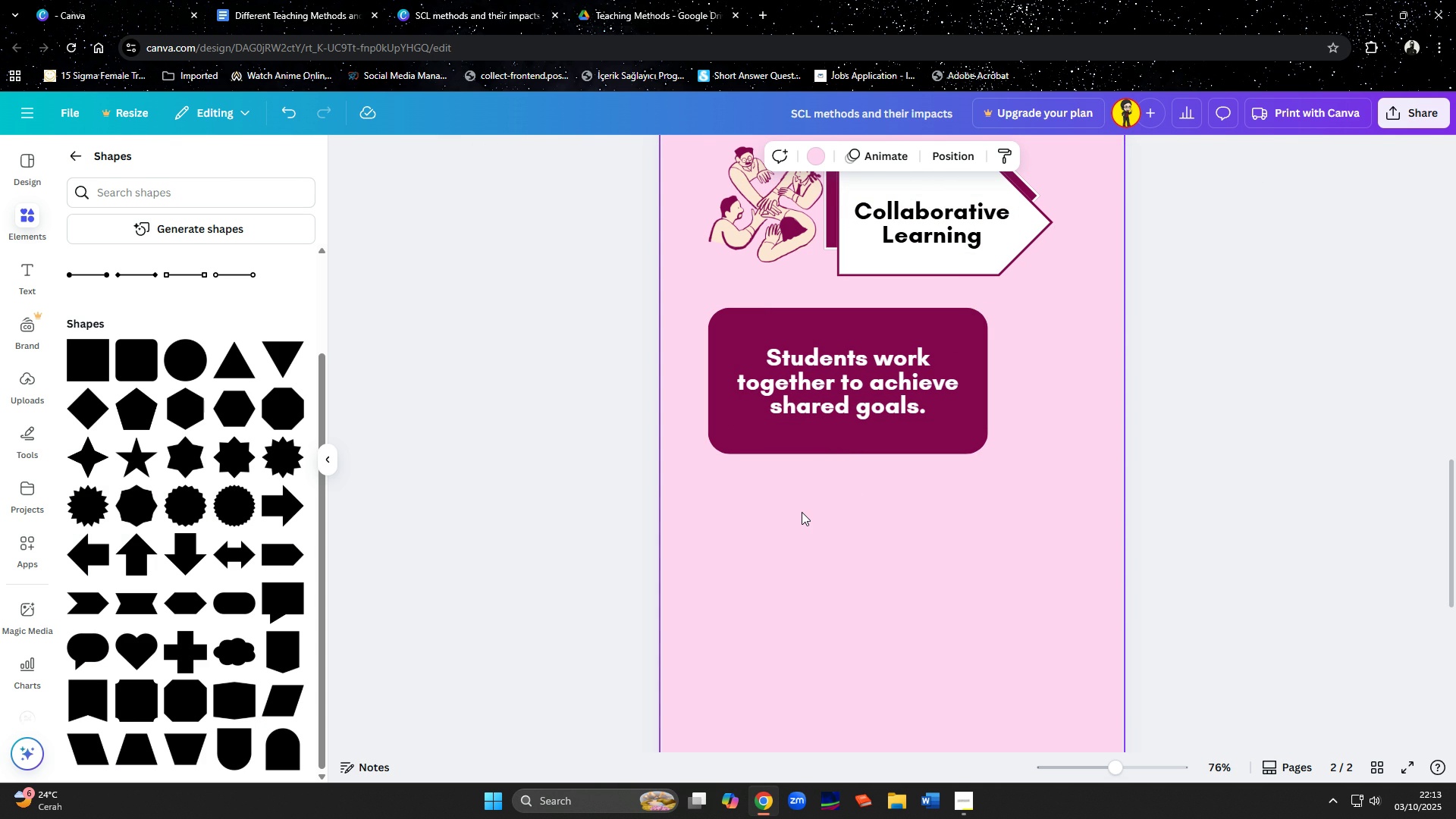 
left_click([852, 398])
 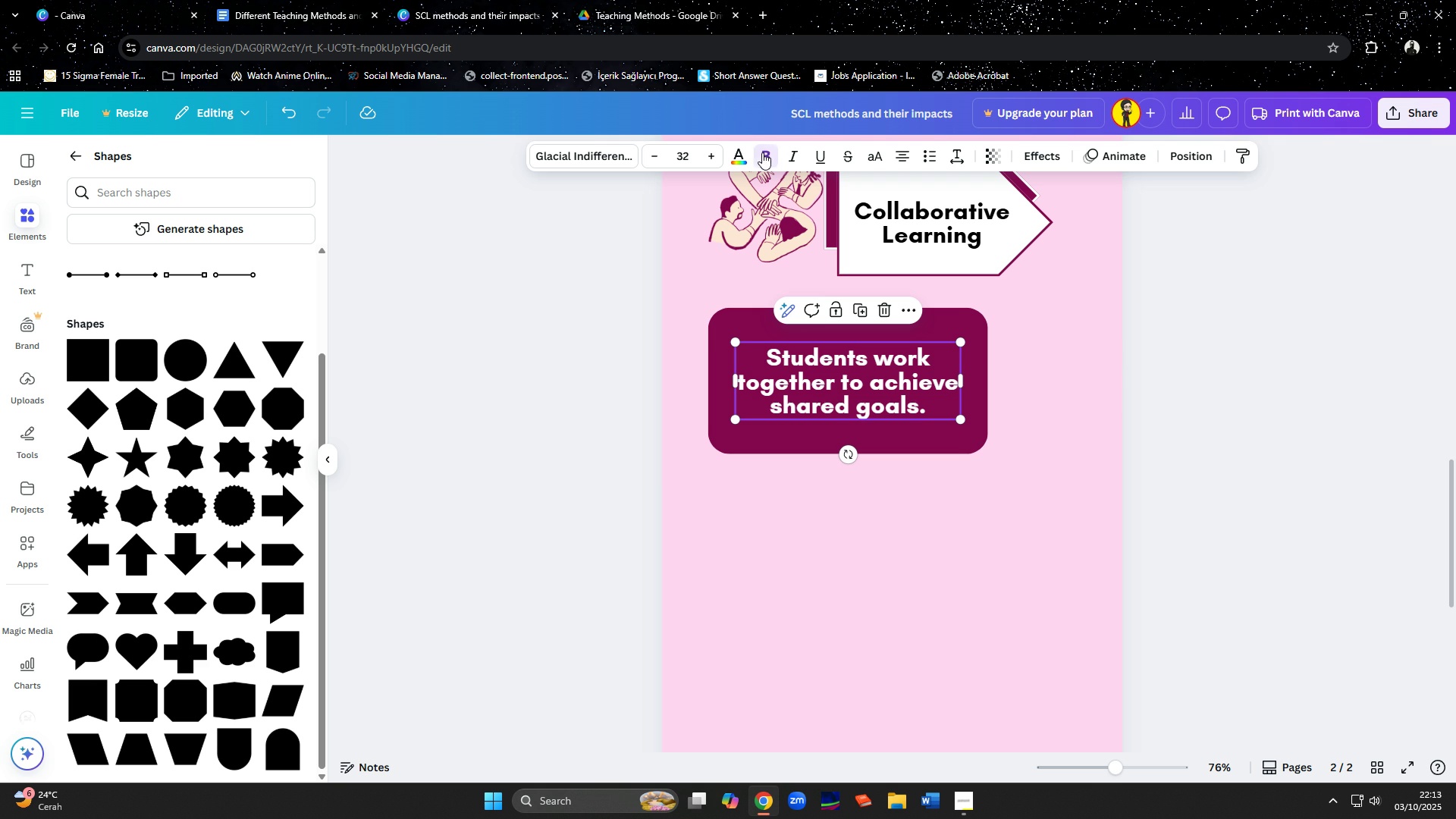 
left_click([762, 152])
 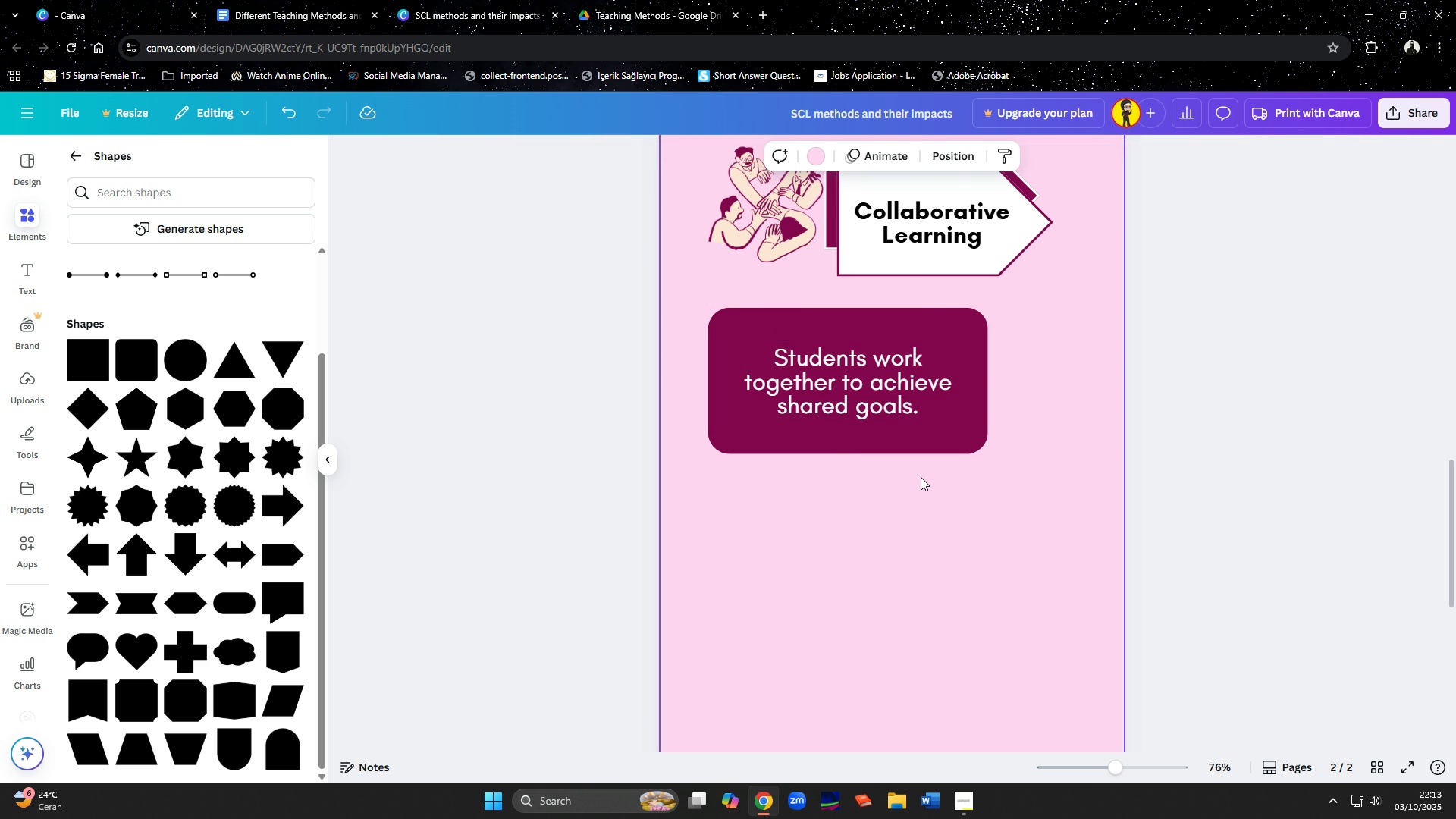 
left_click([925, 477])
 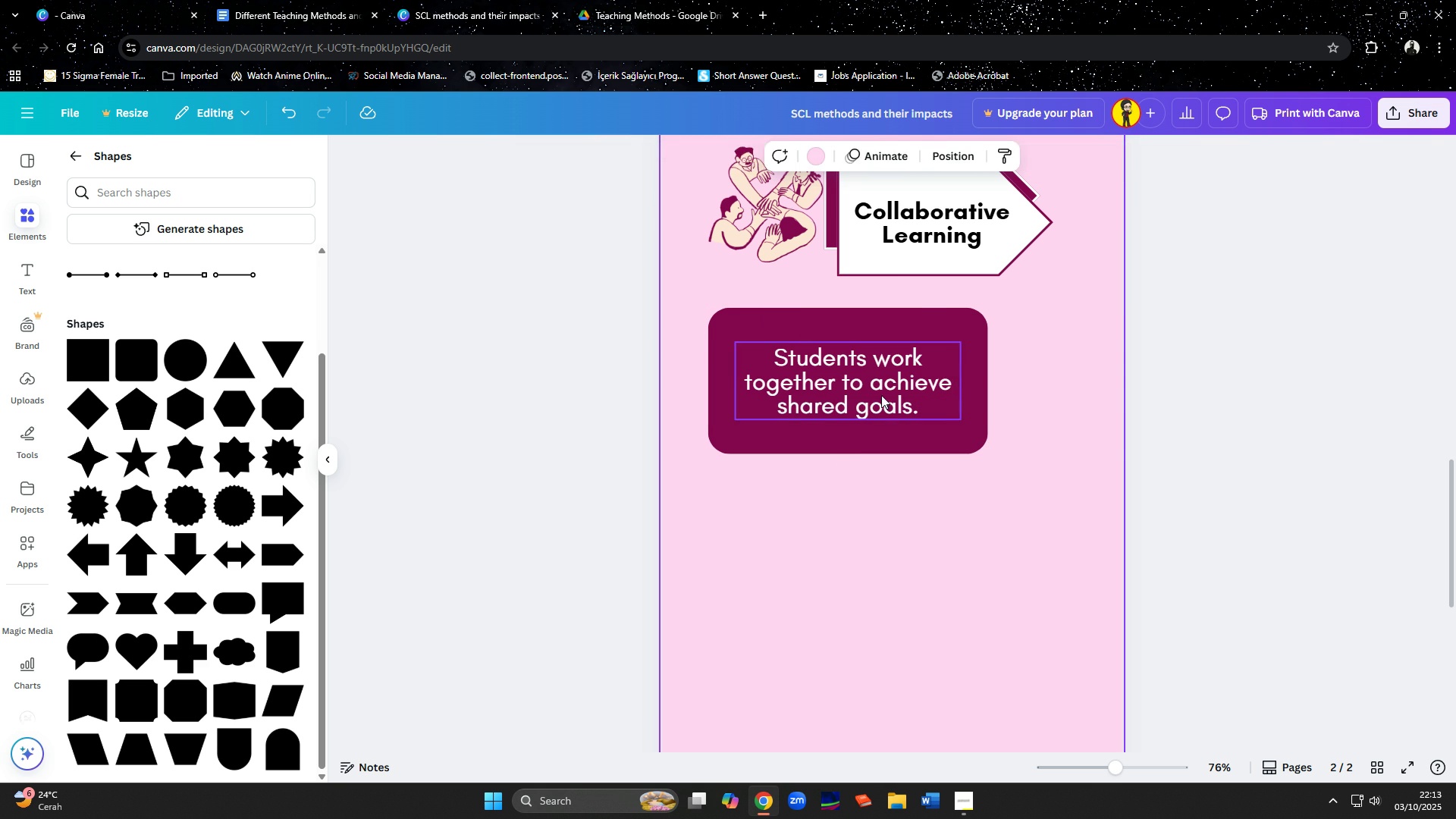 
mouse_move([866, 390])
 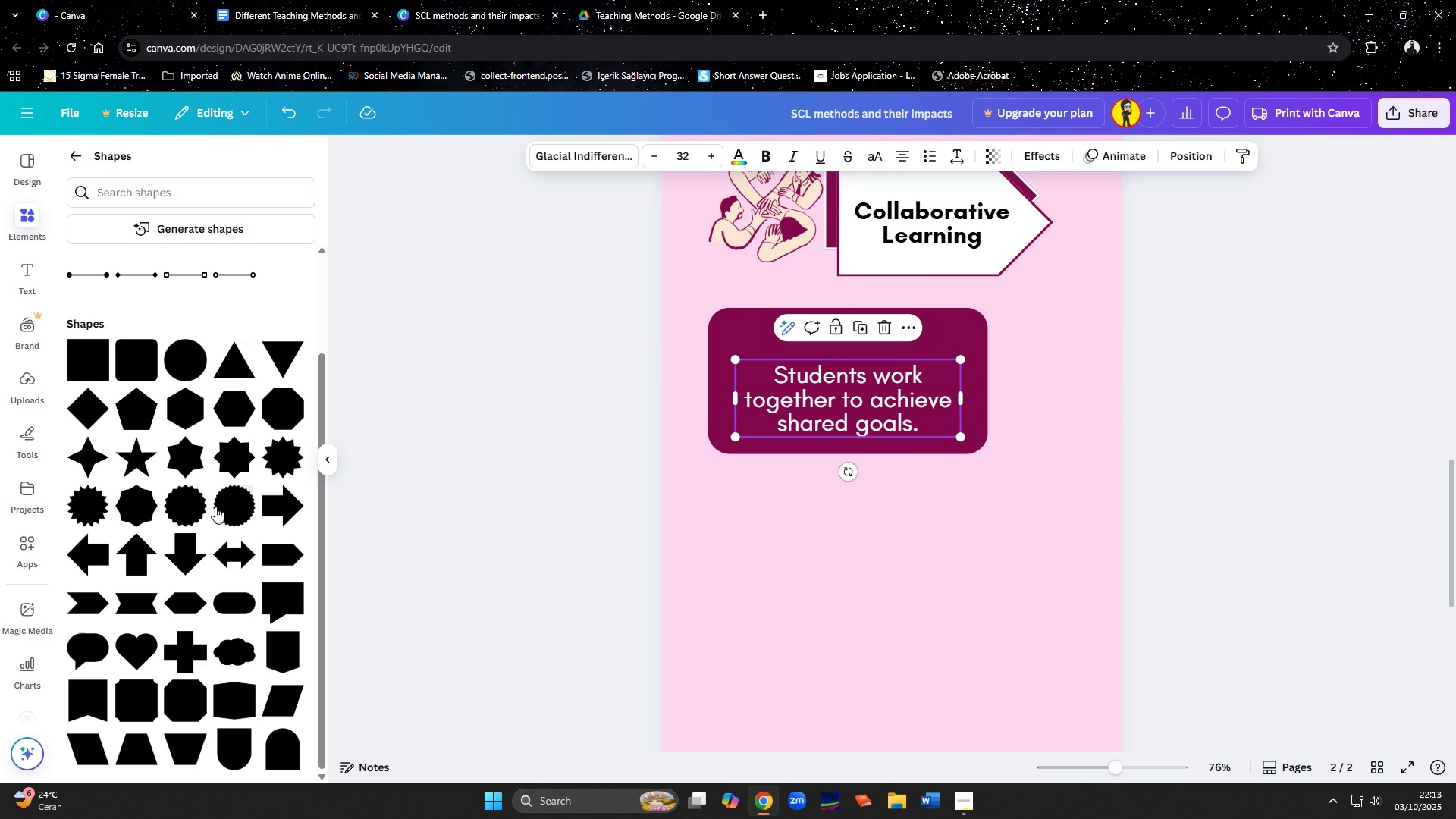 
scroll: coordinate [202, 592], scroll_direction: down, amount: 2.0
 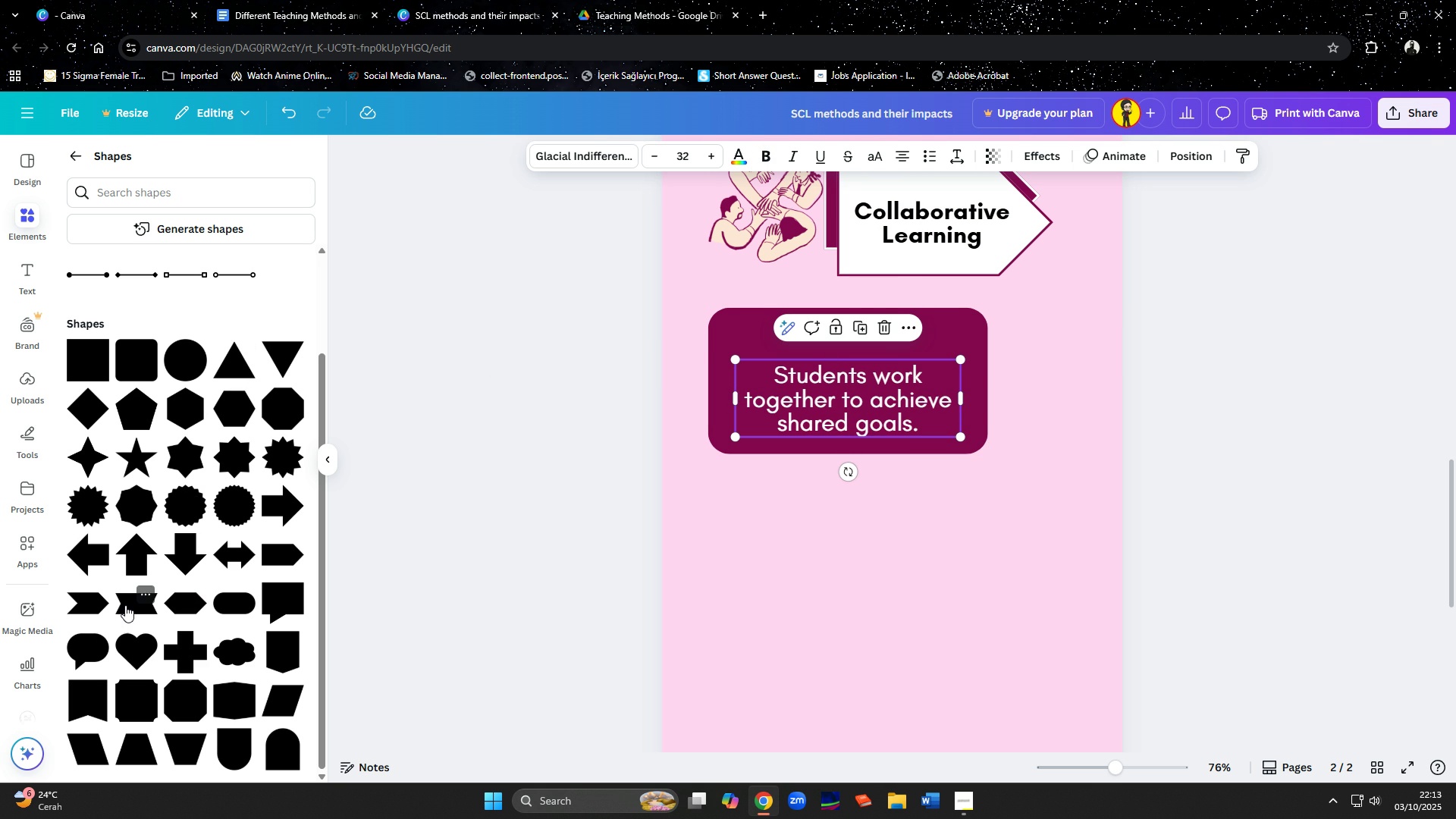 
left_click([125, 605])
 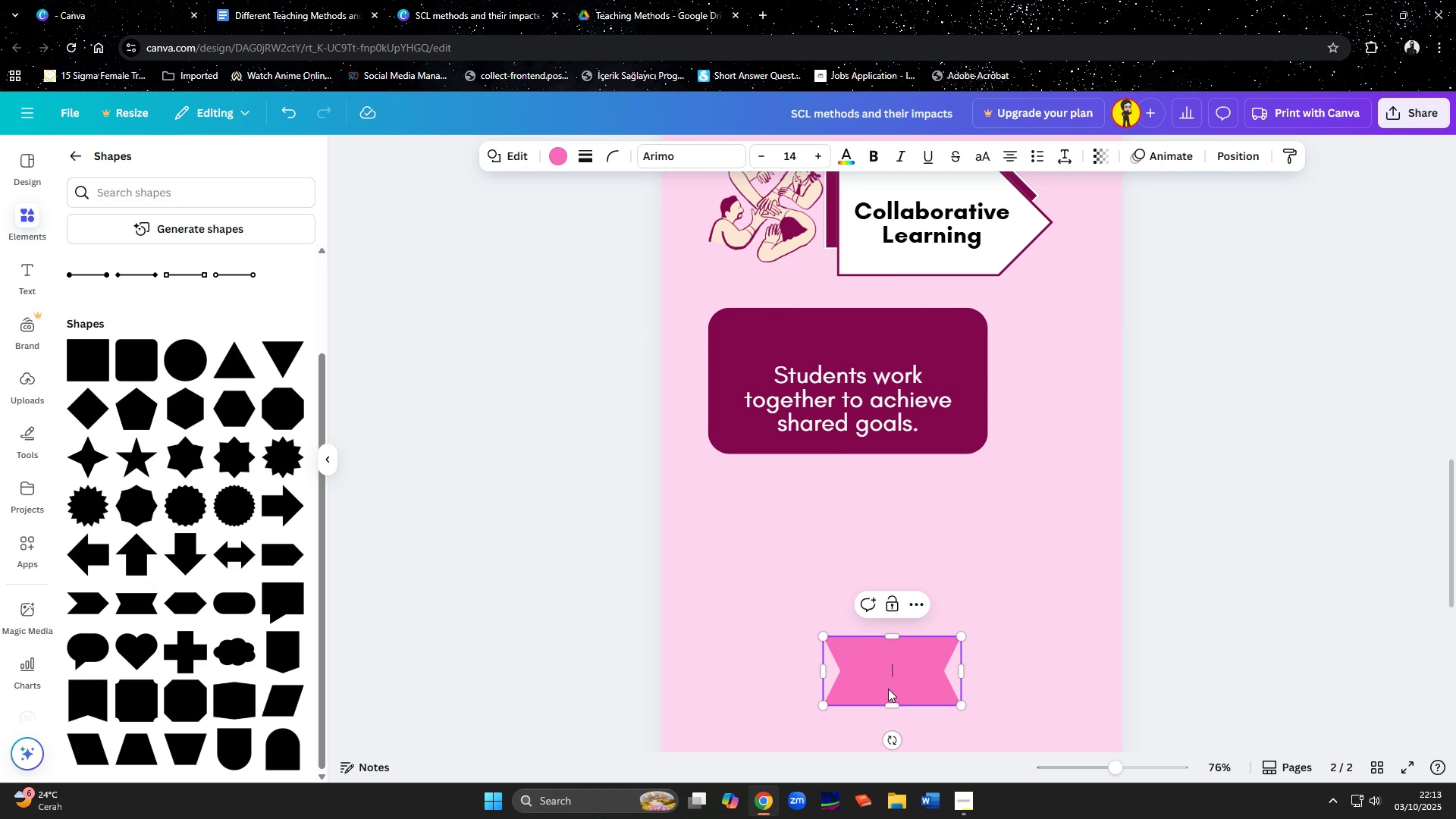 
left_click([993, 686])
 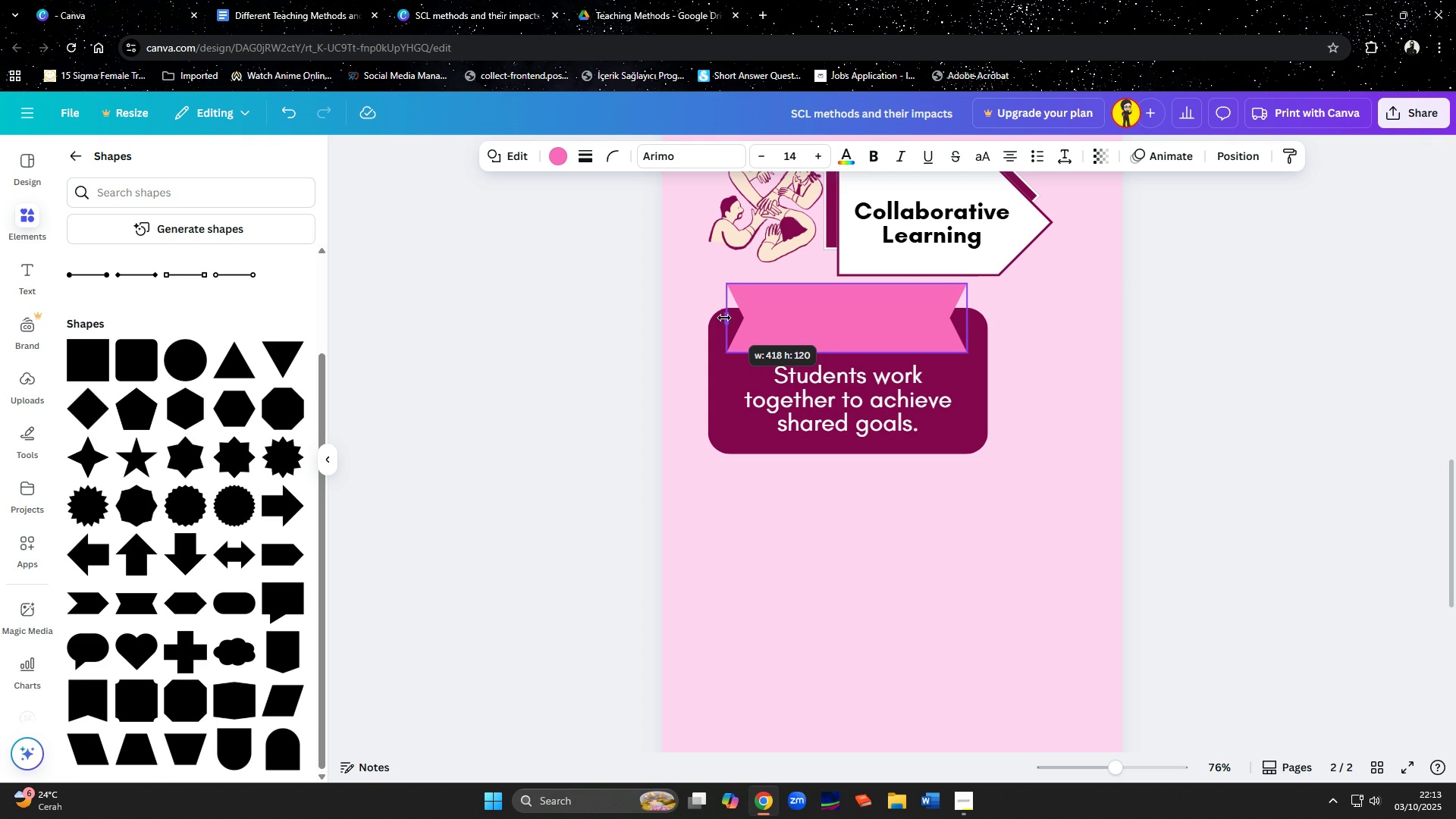 
wait(12.82)
 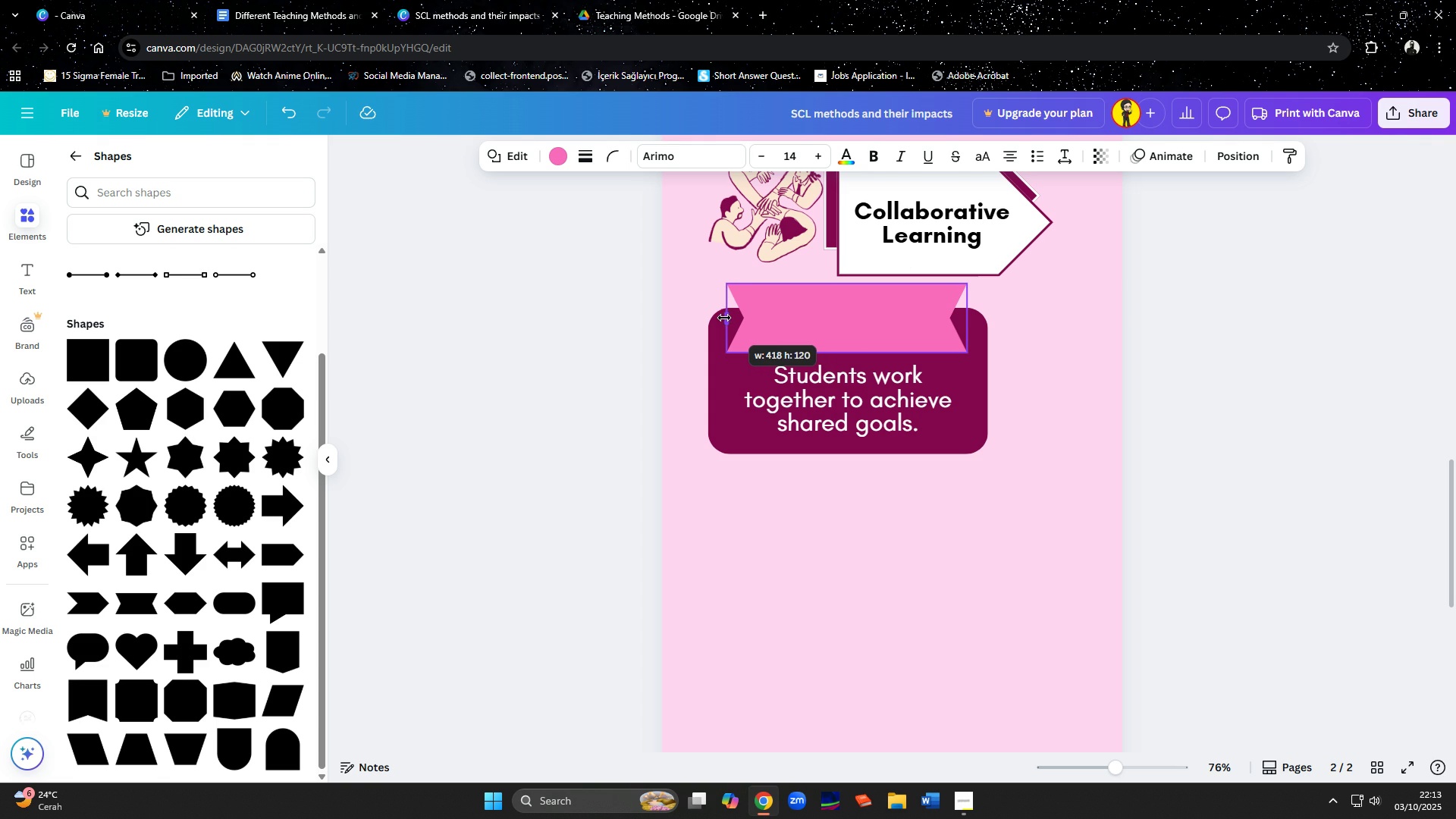 
left_click([843, 398])
 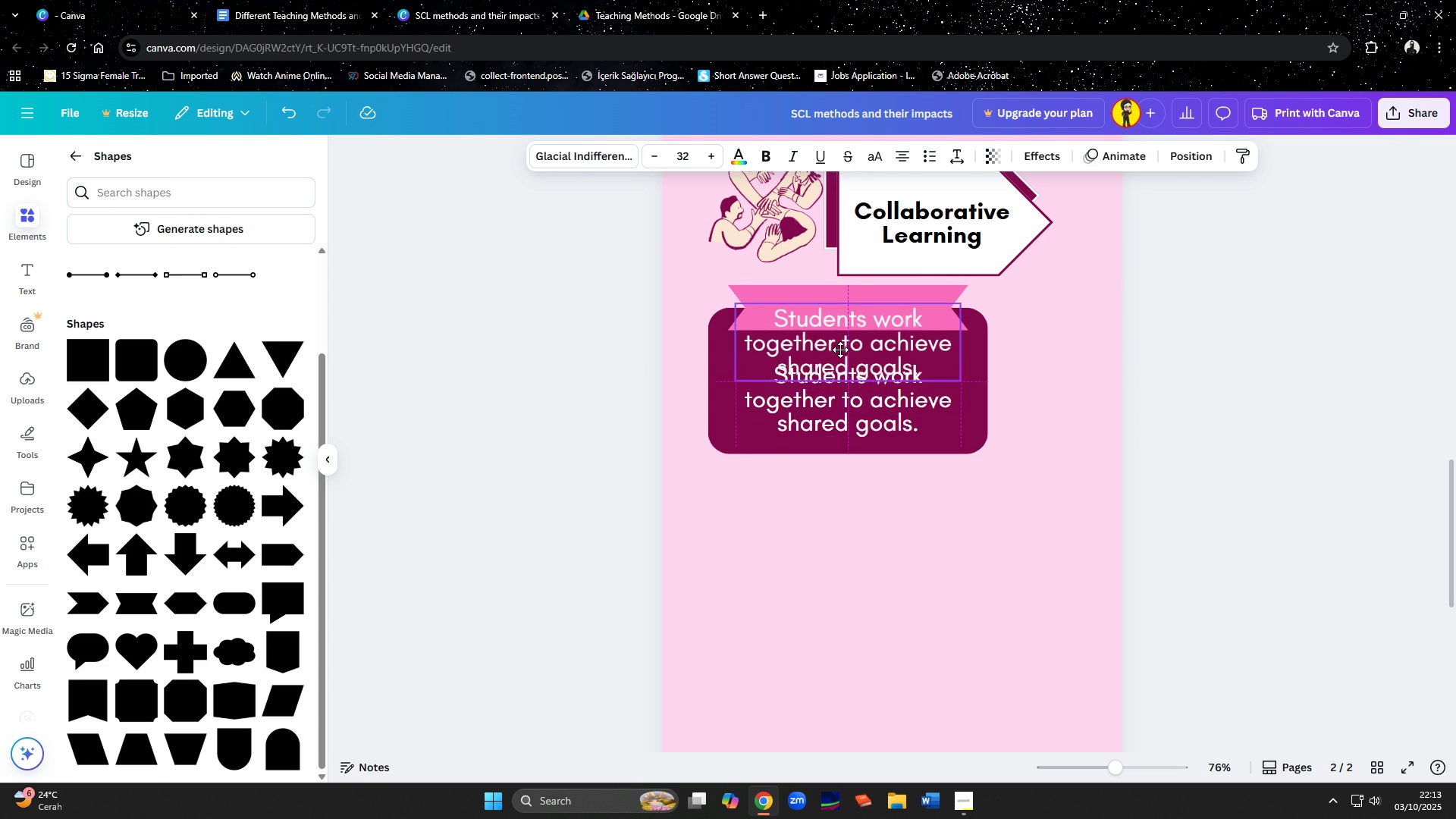 
left_click([839, 337])